 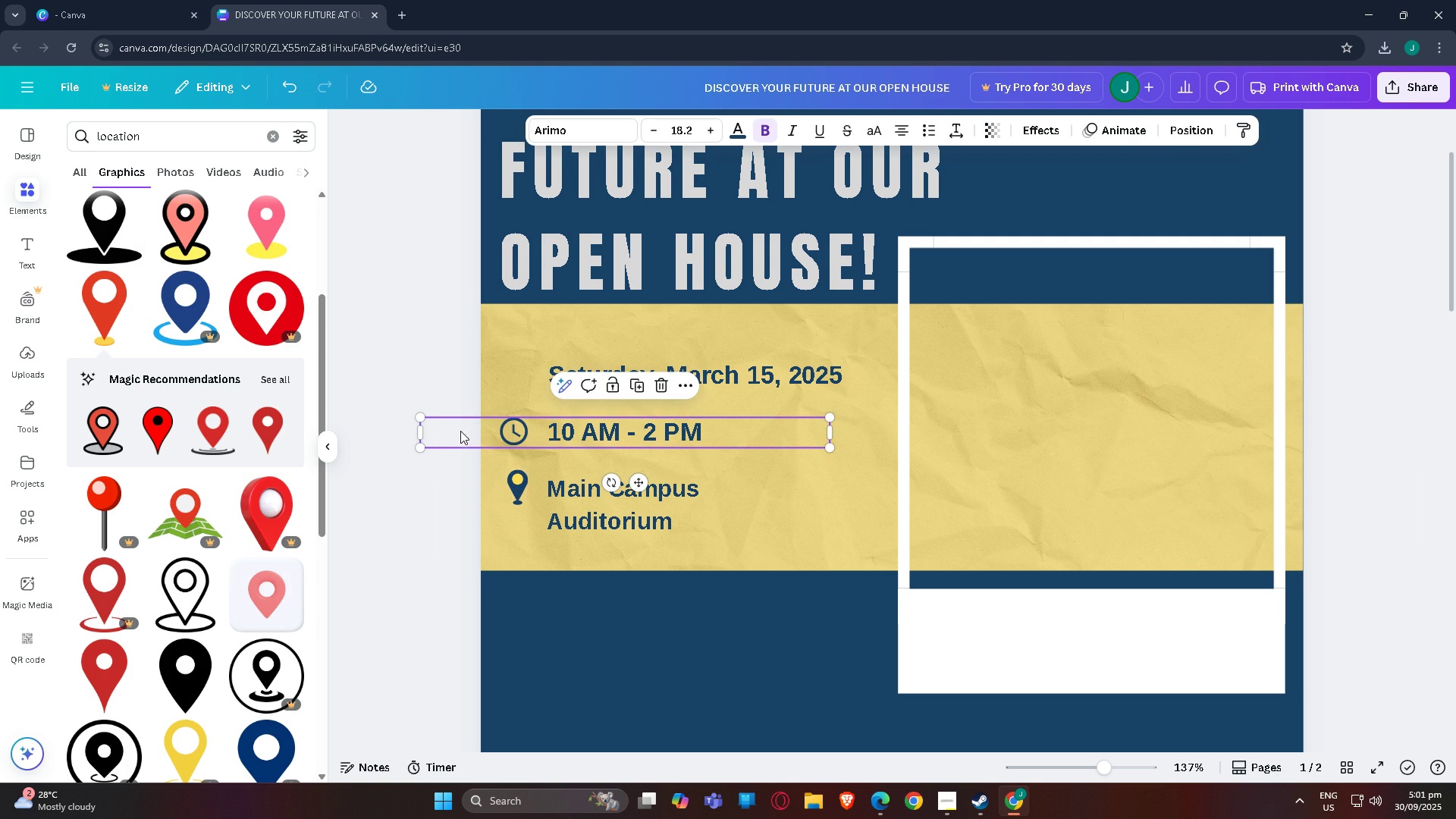 
left_click([856, 127])
 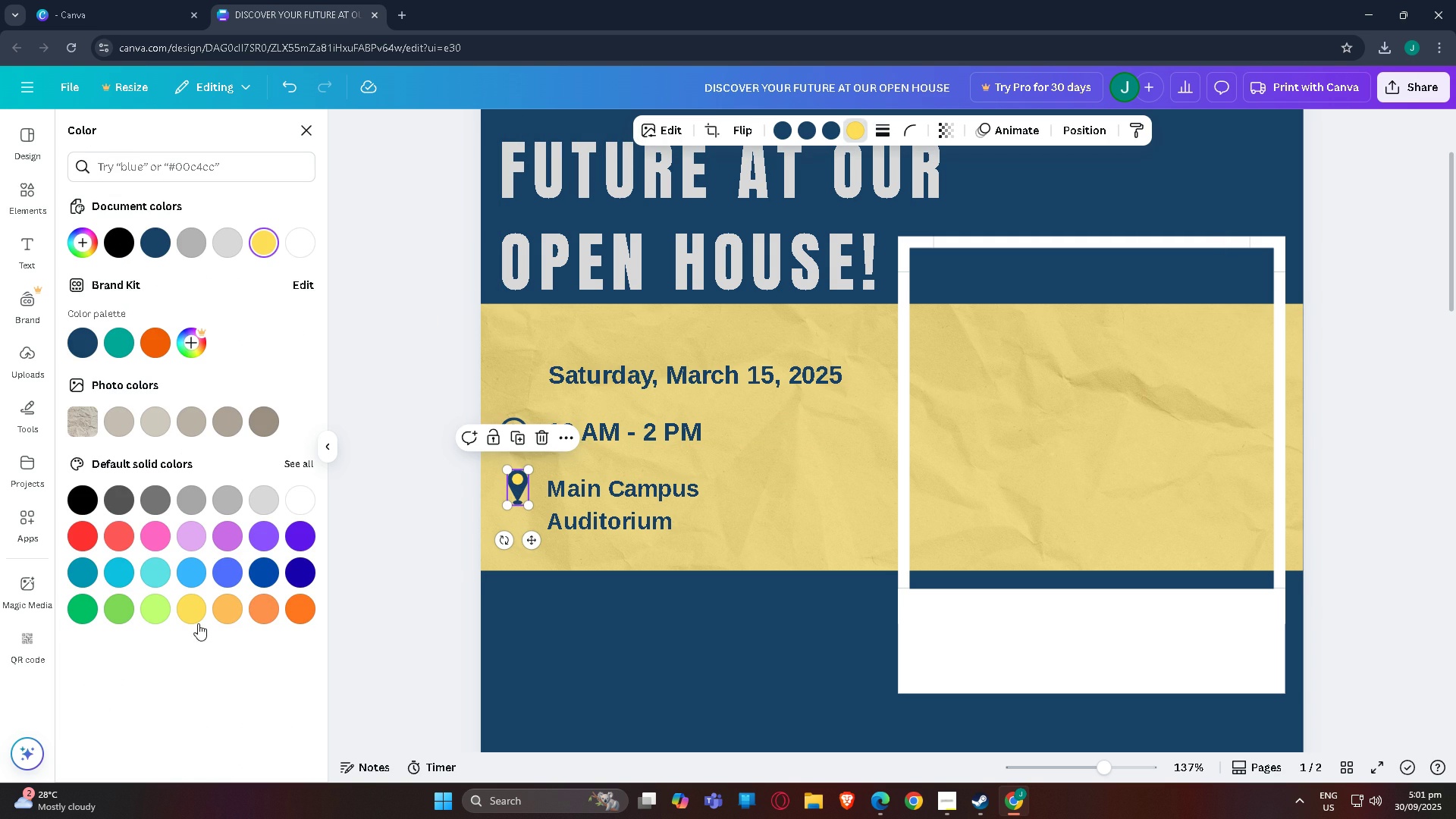 
left_click([188, 613])
 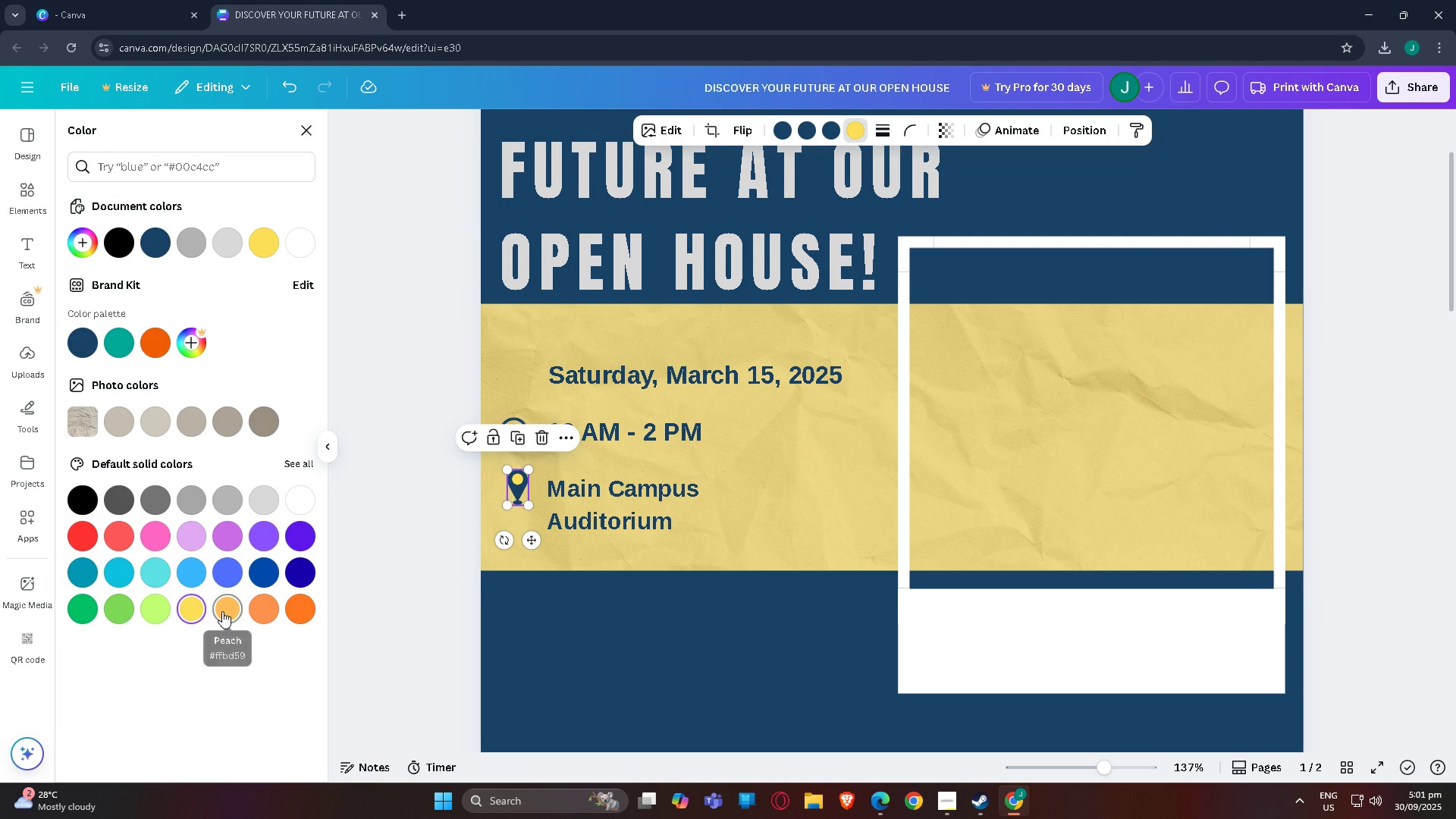 
left_click([222, 611])
 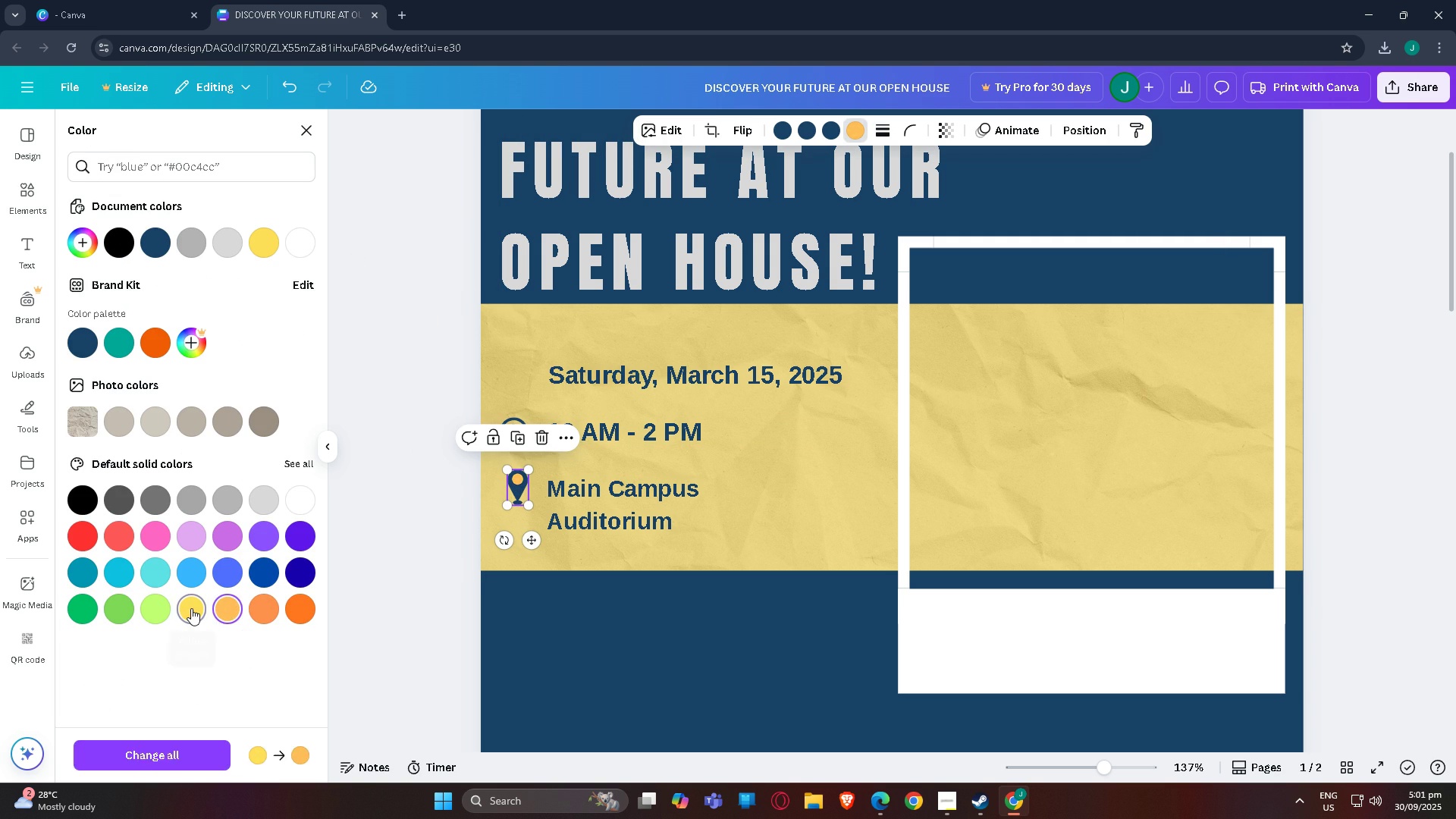 
left_click([191, 608])
 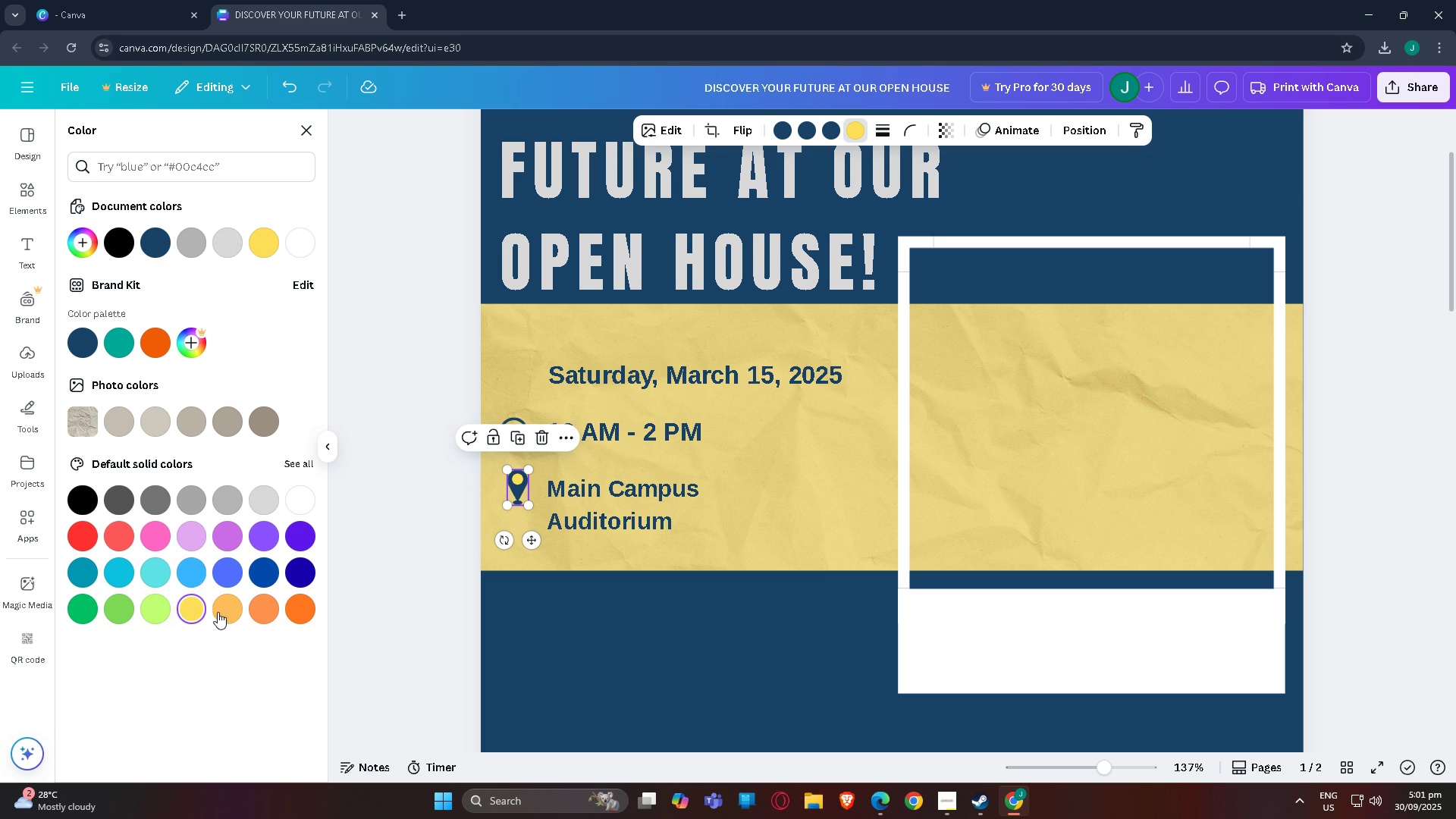 
left_click([227, 616])
 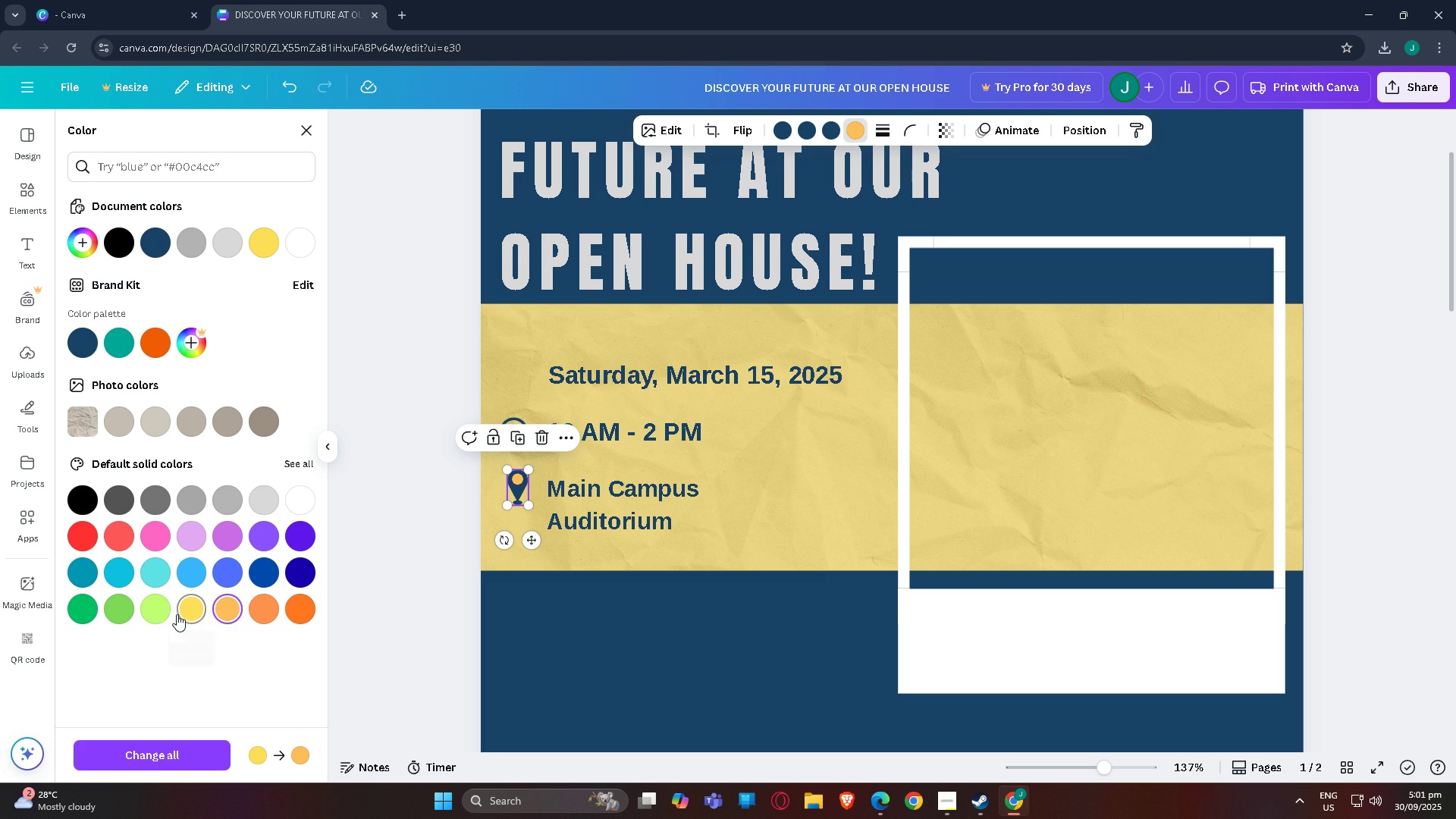 
left_click([188, 613])
 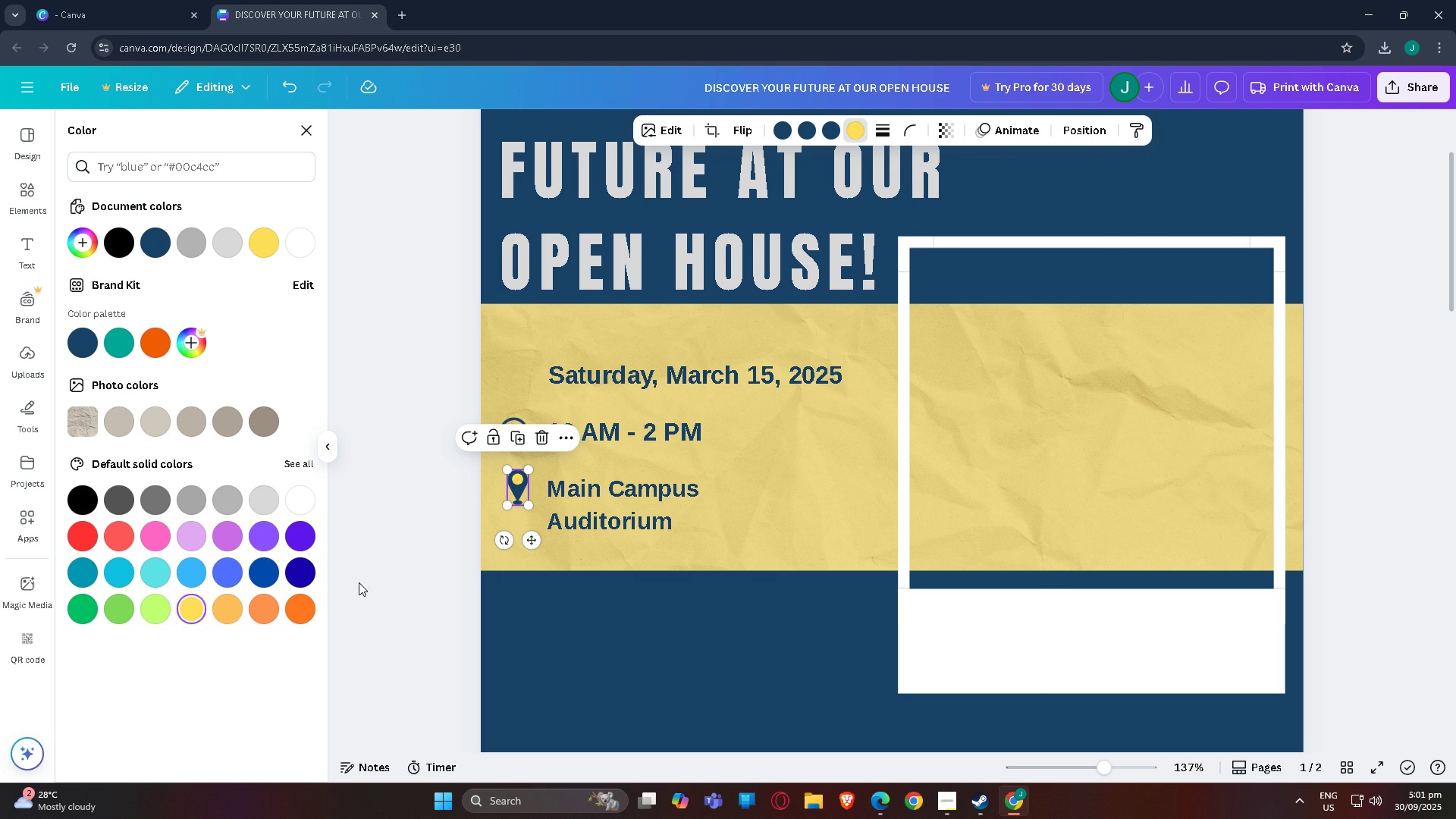 
left_click([359, 582])
 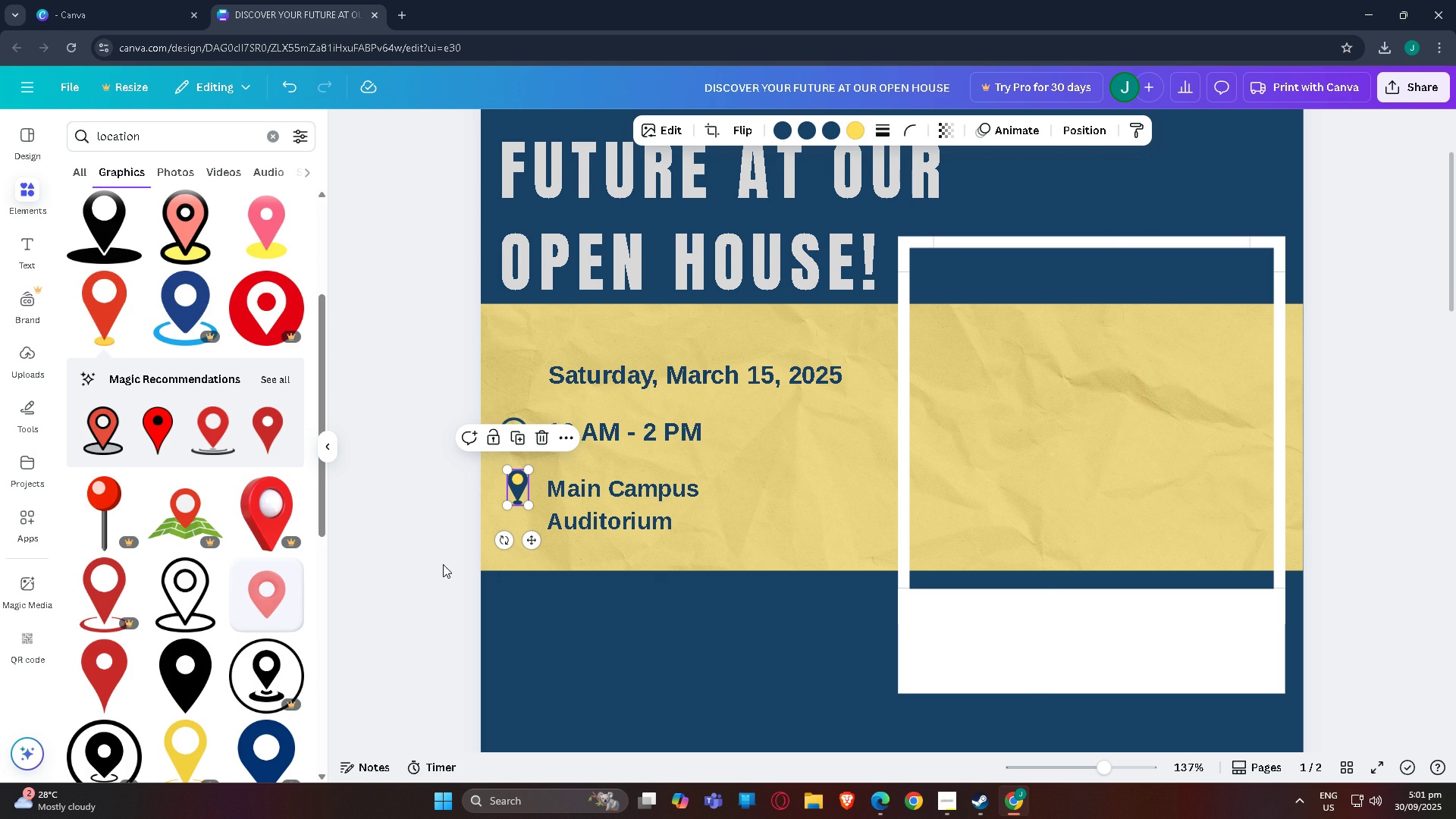 
left_click([443, 564])
 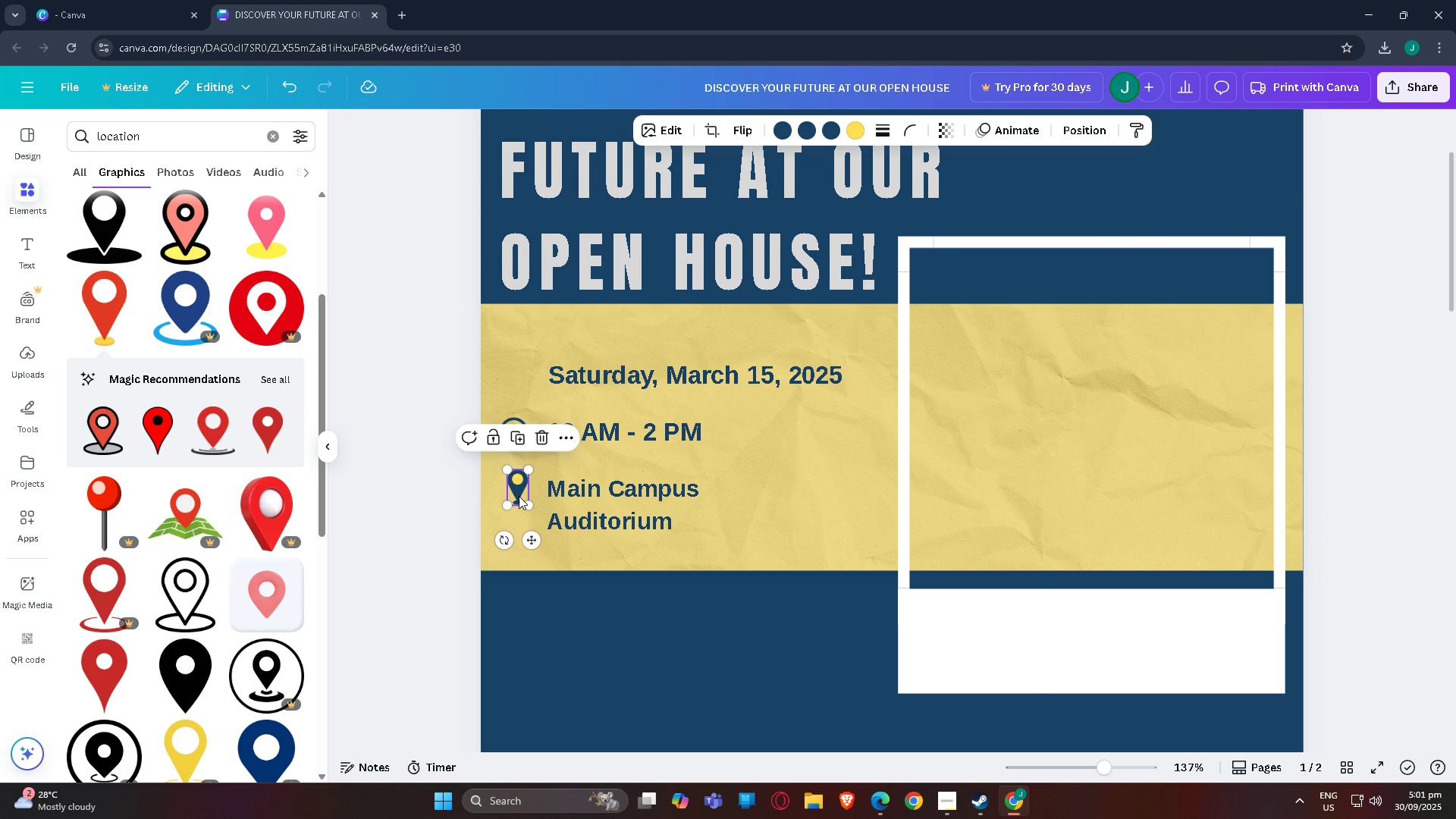 
left_click([519, 496])
 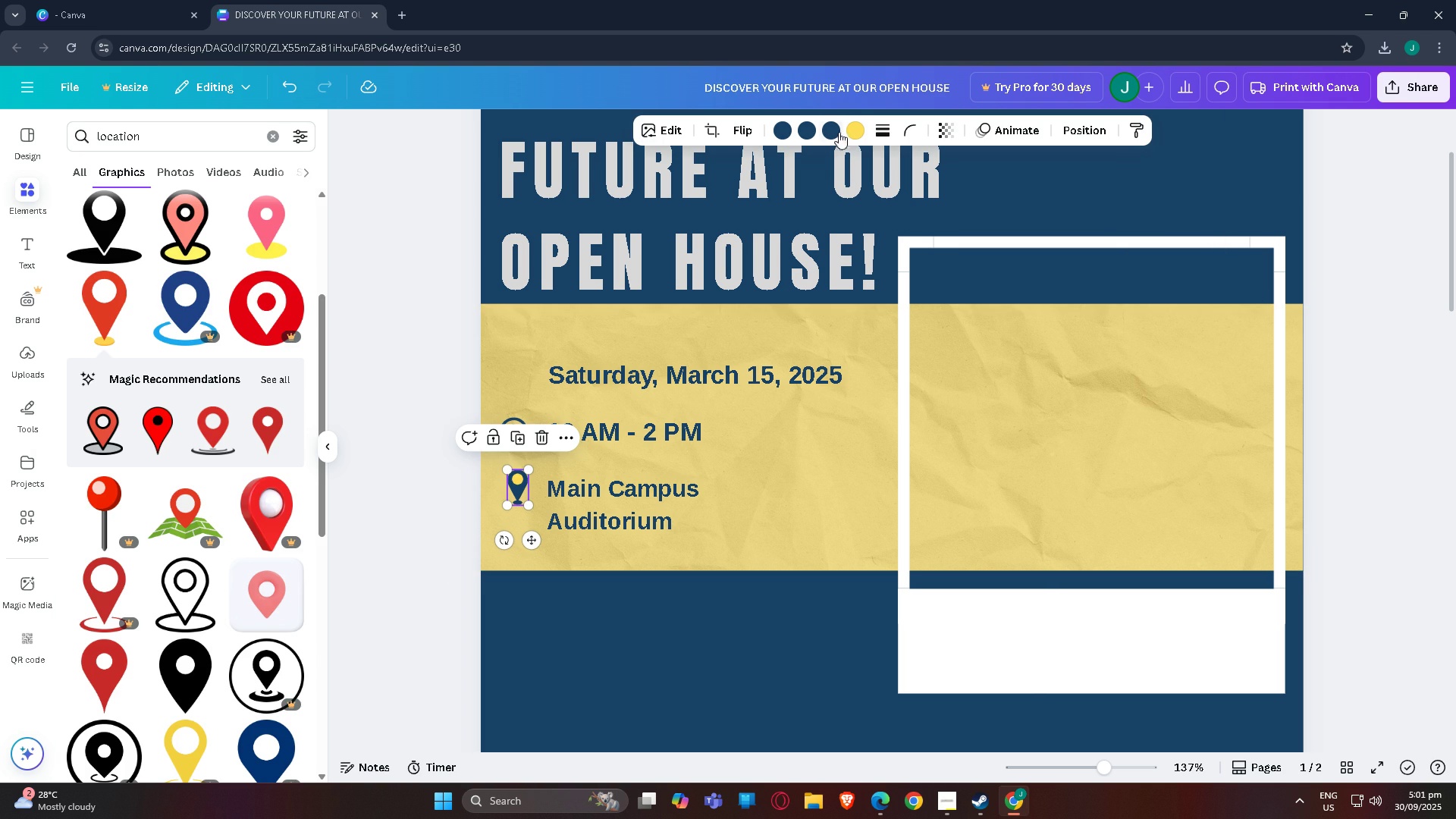 
left_click([858, 130])
 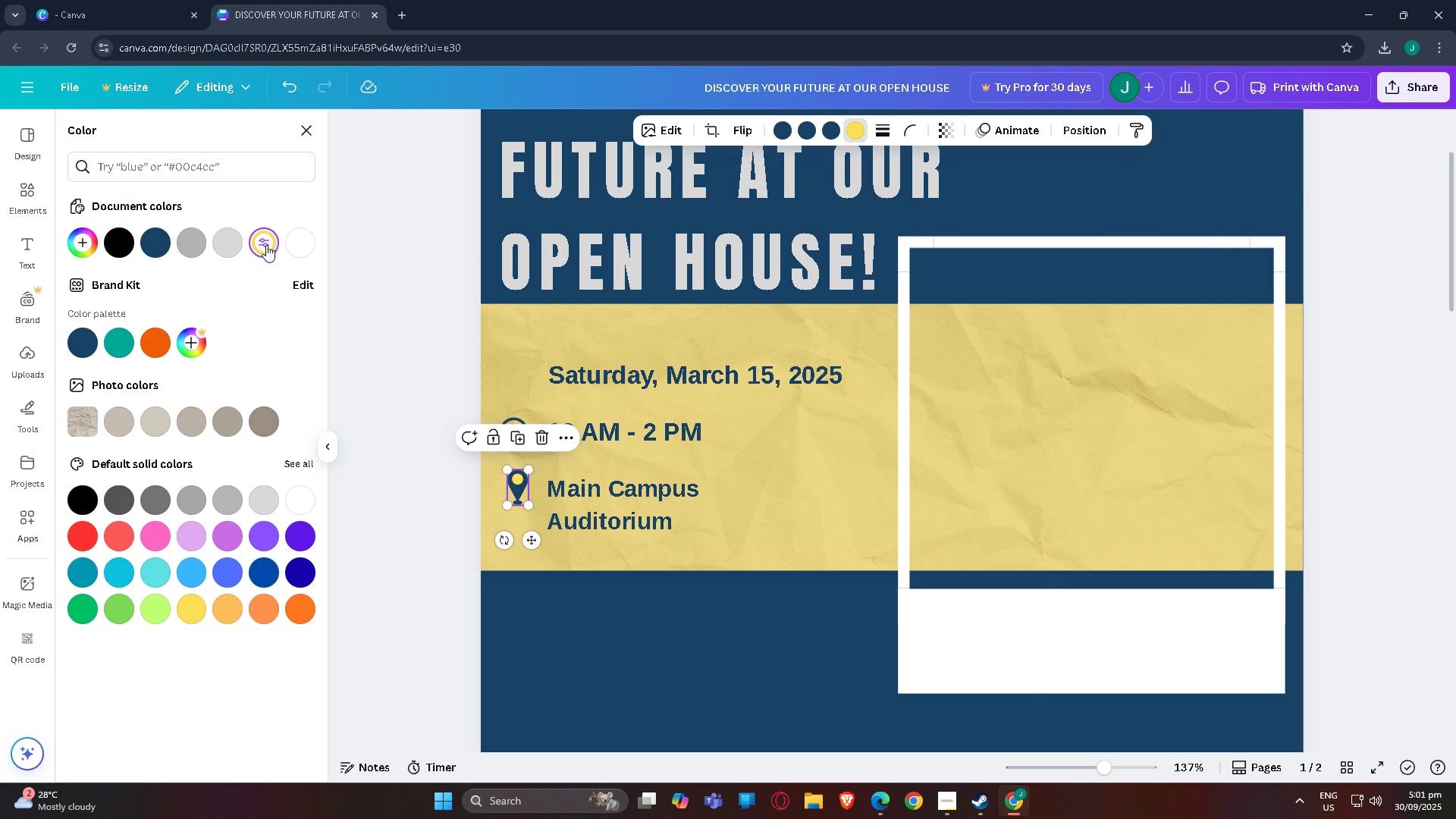 
left_click([262, 243])
 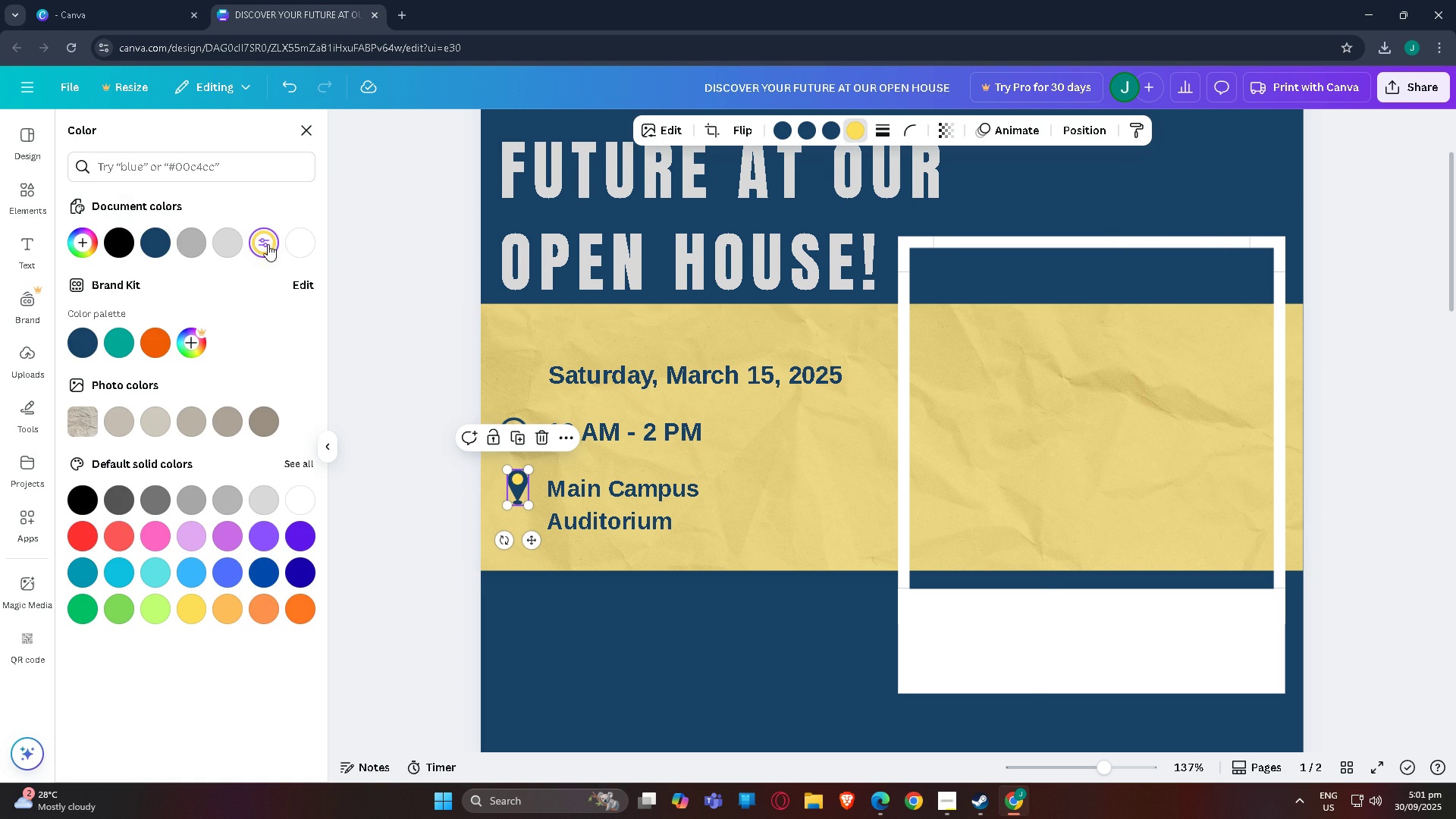 
left_click([268, 241])
 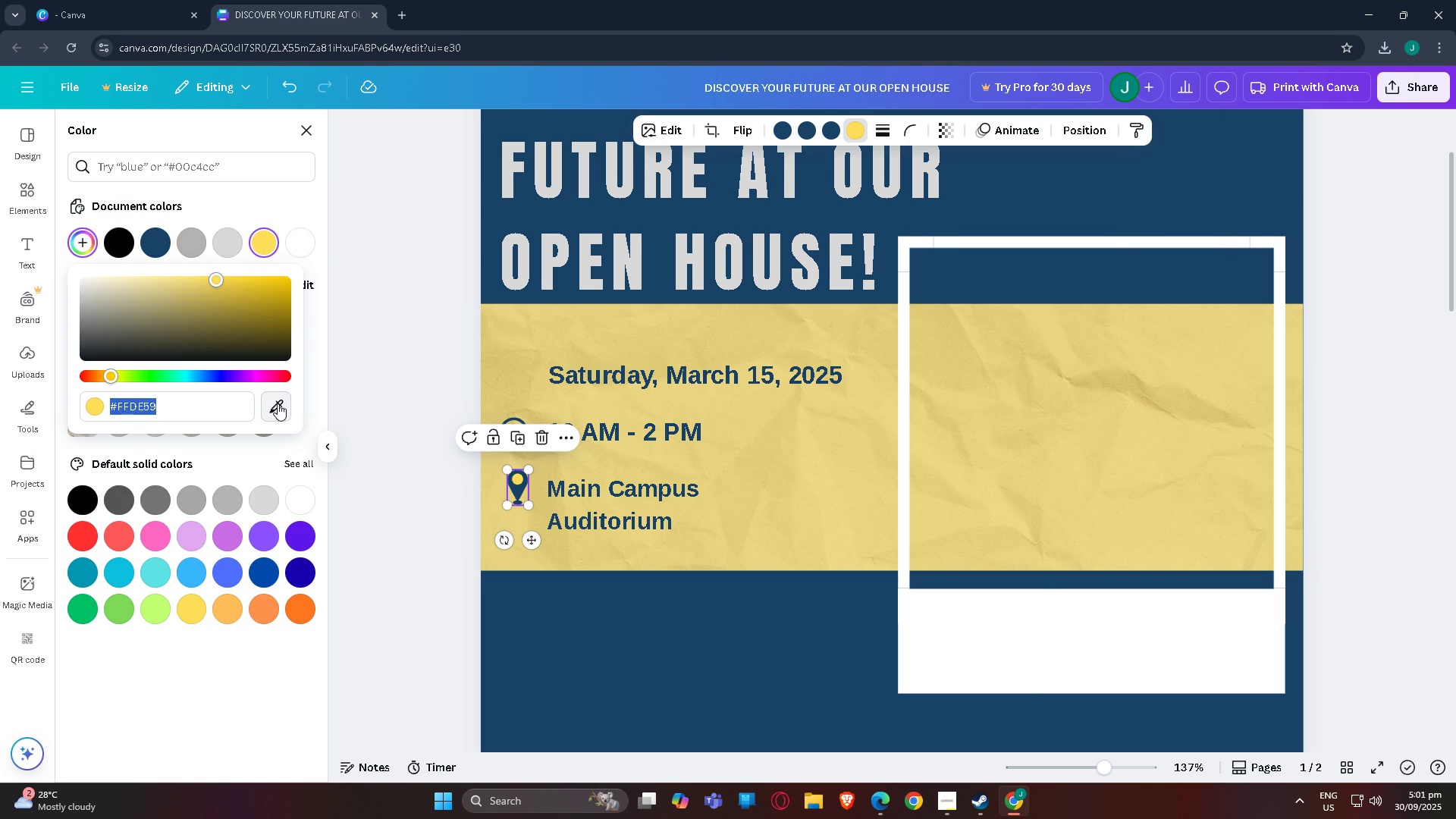 
left_click([278, 405])
 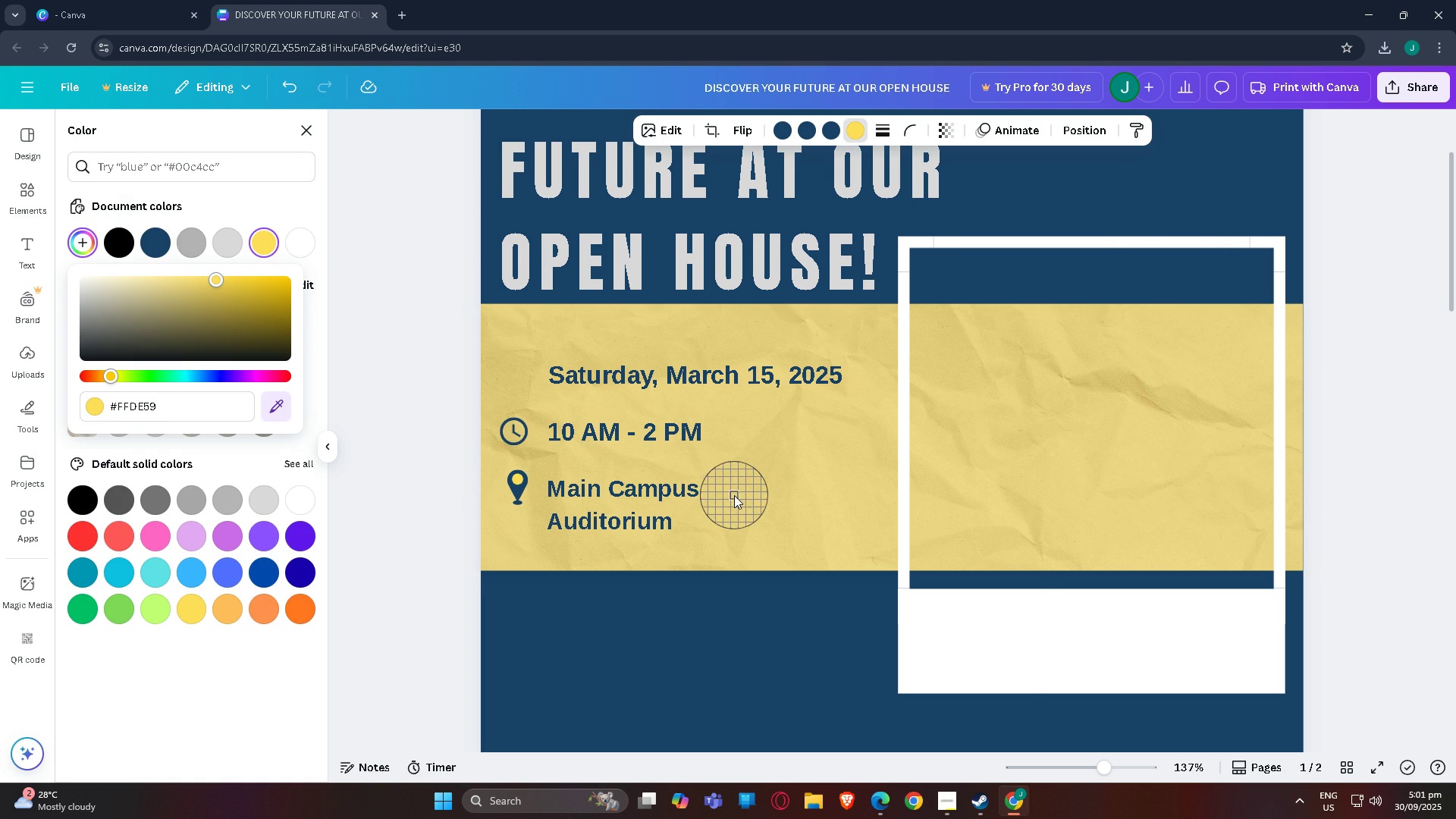 
left_click([734, 495])
 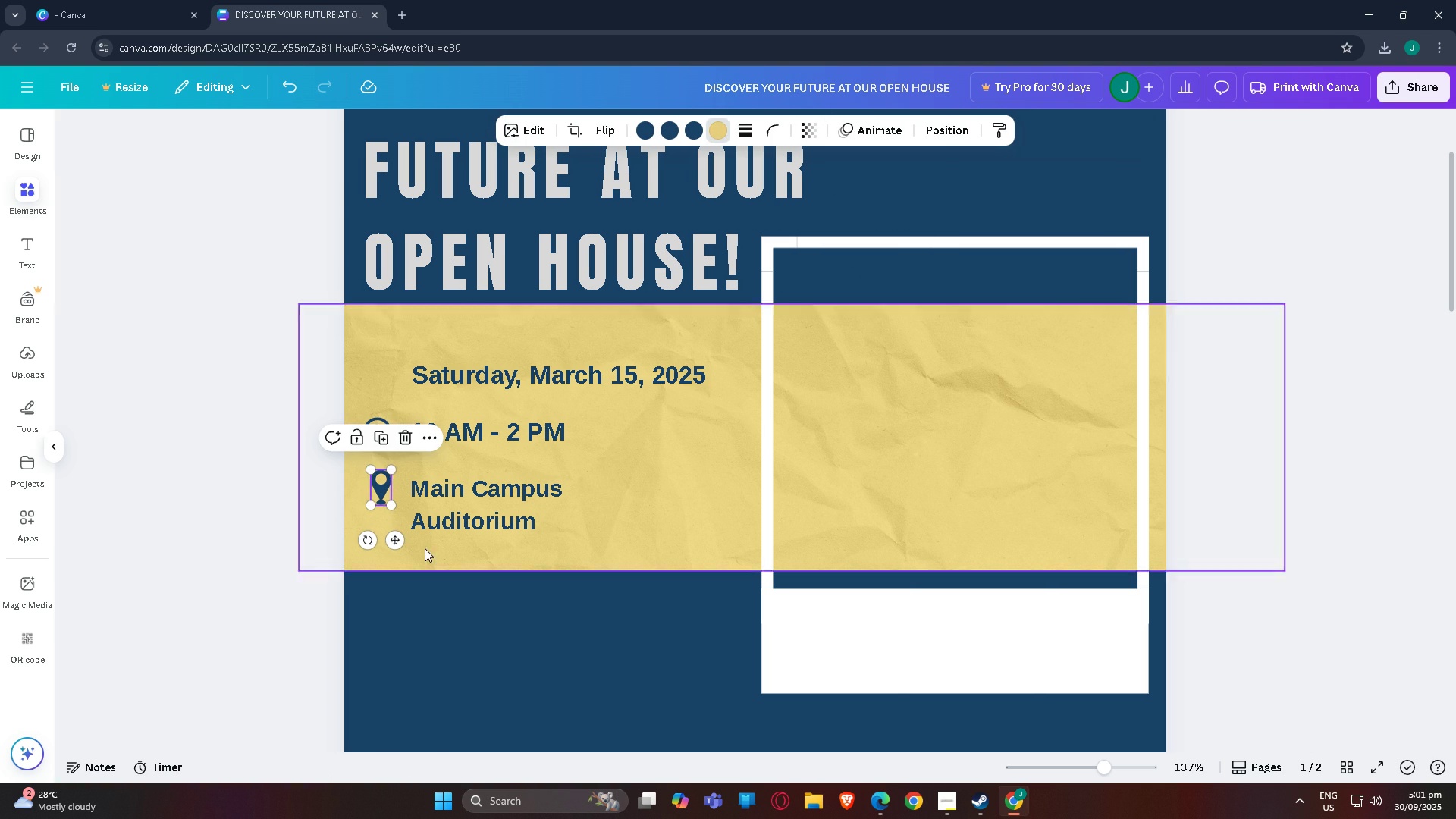 
double_click([413, 550])
 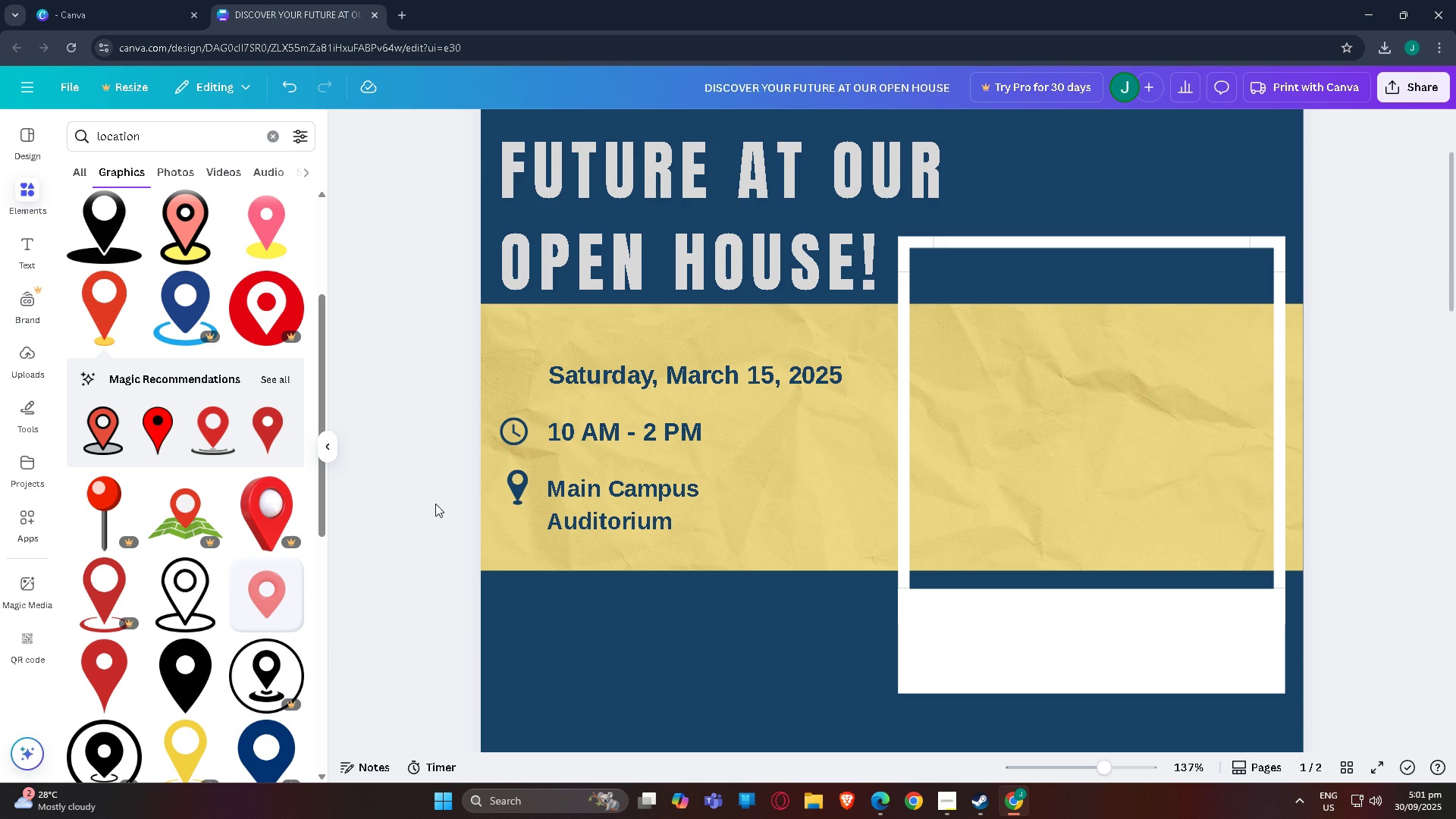 
scroll: coordinate [501, 512], scroll_direction: up, amount: 1.0
 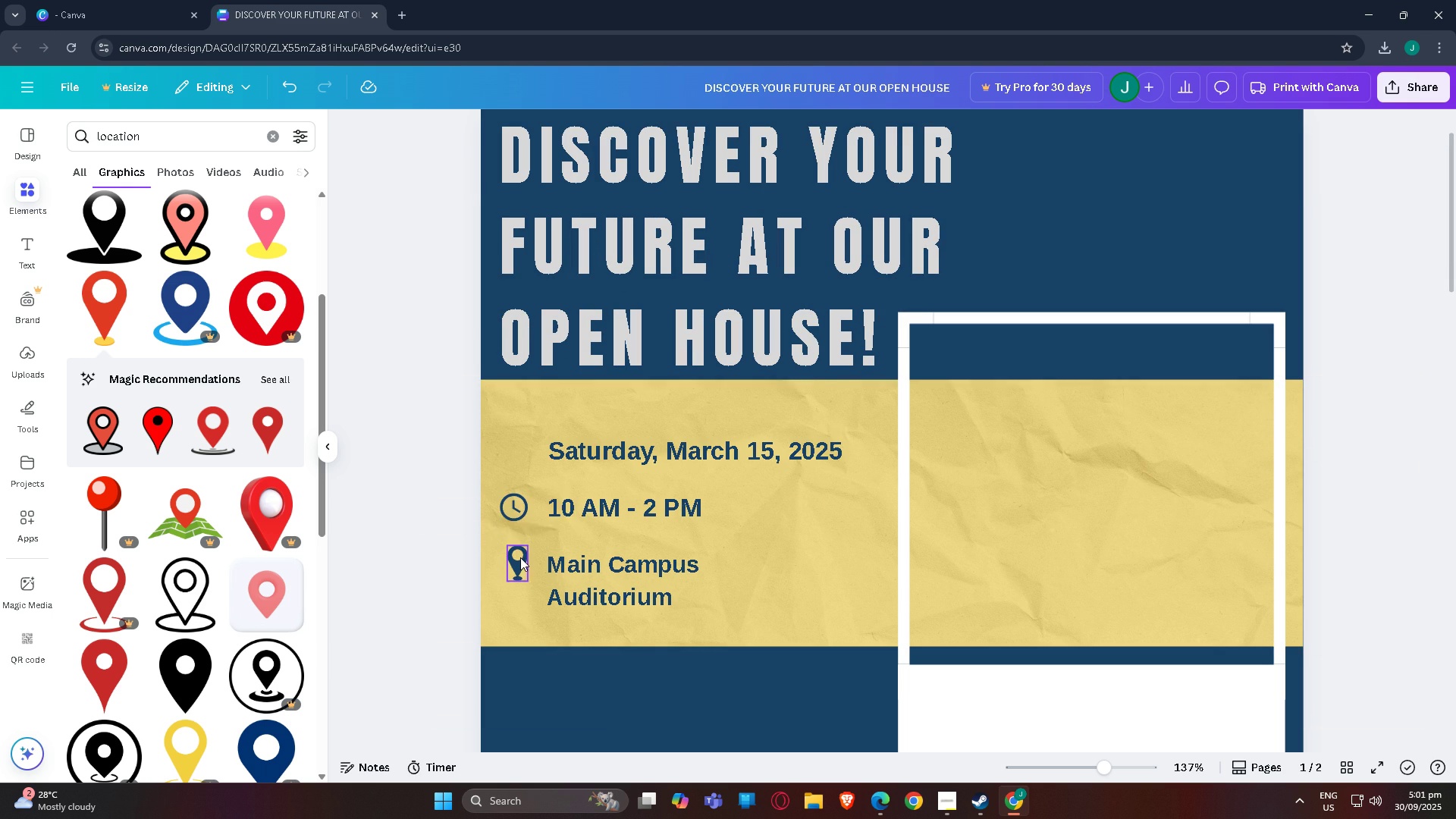 
left_click([520, 559])
 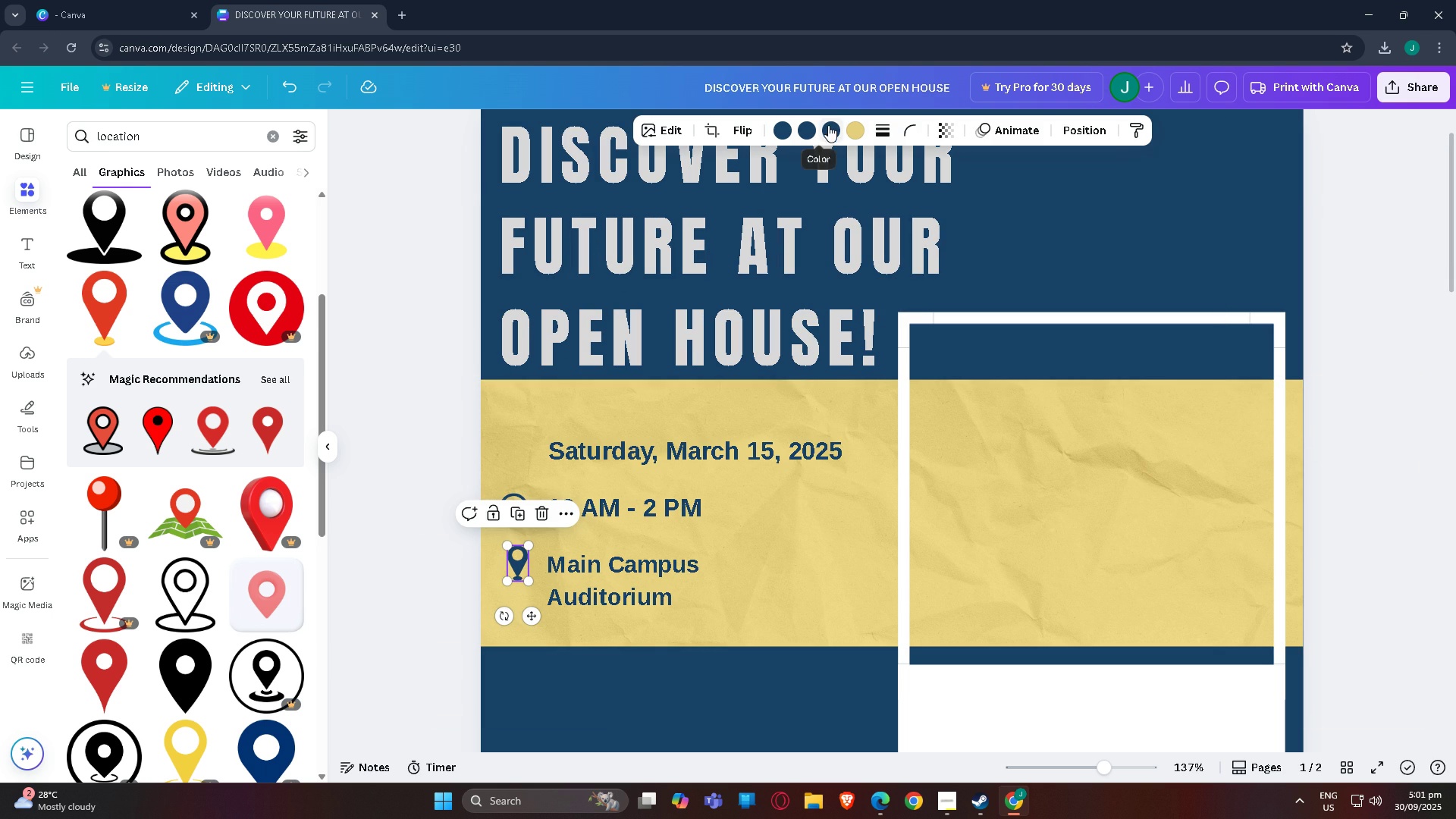 
left_click([828, 125])
 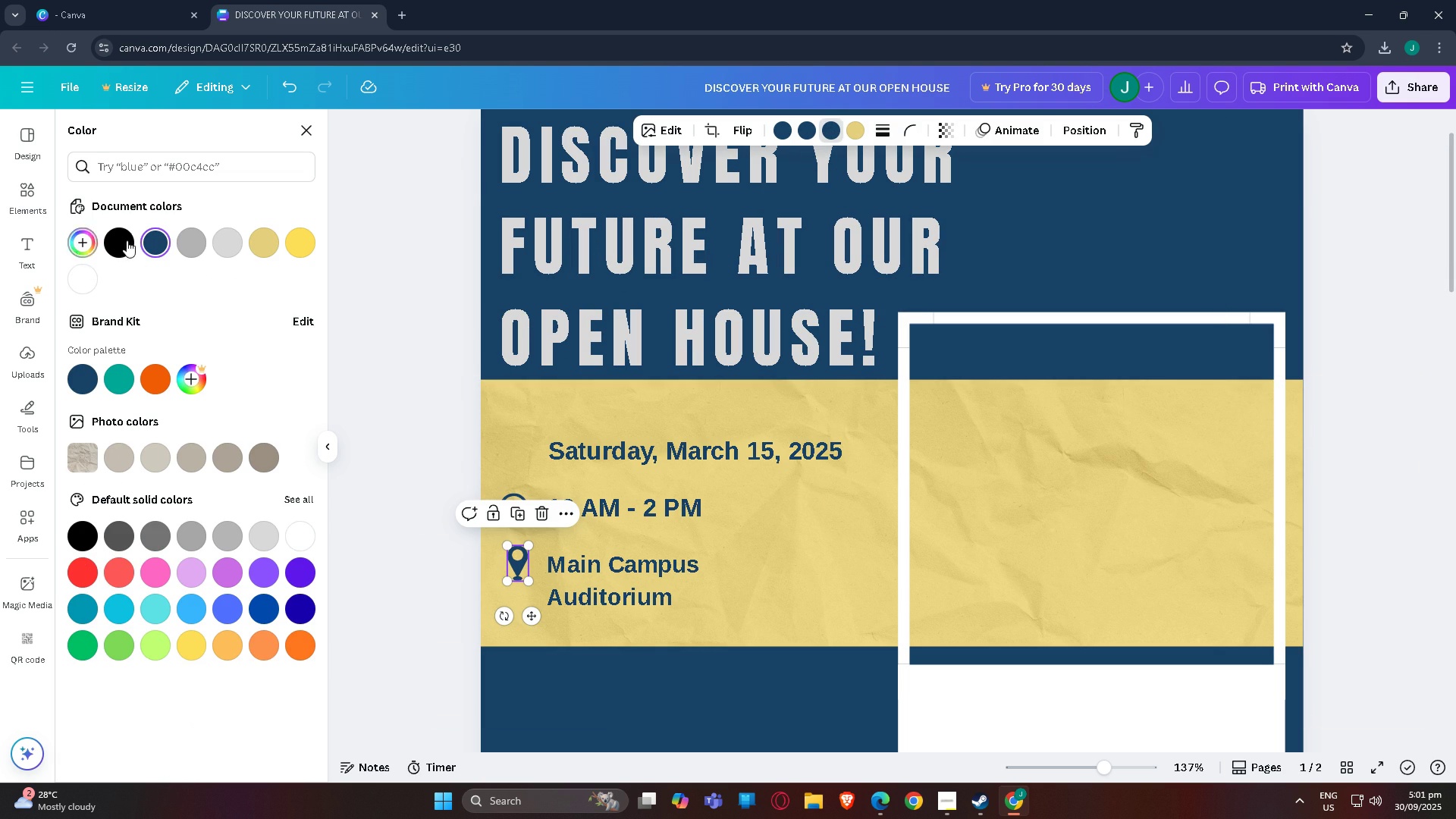 
double_click([149, 240])